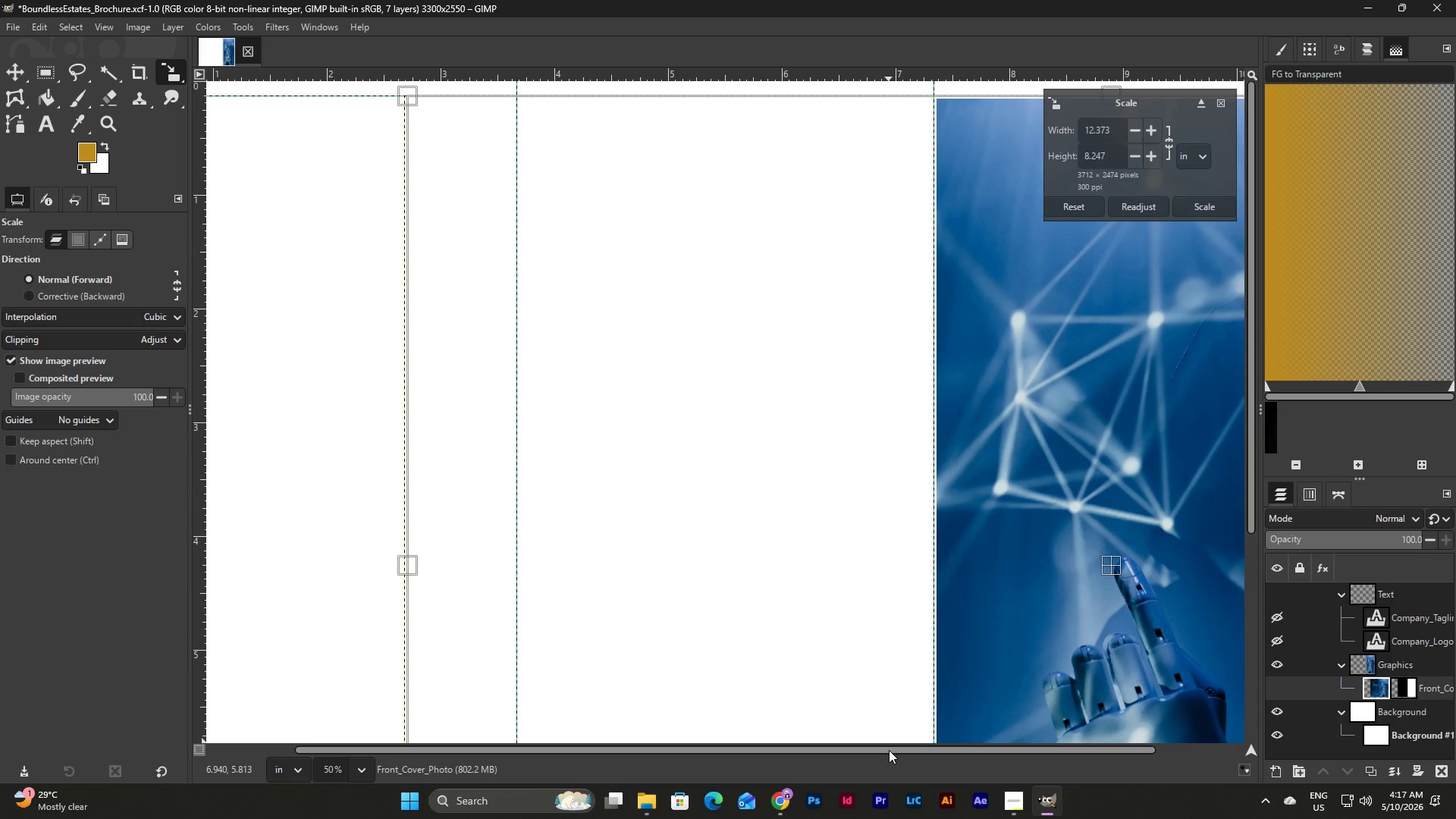 
left_click_drag(start_coordinate=[889, 752], to_coordinate=[960, 736])
 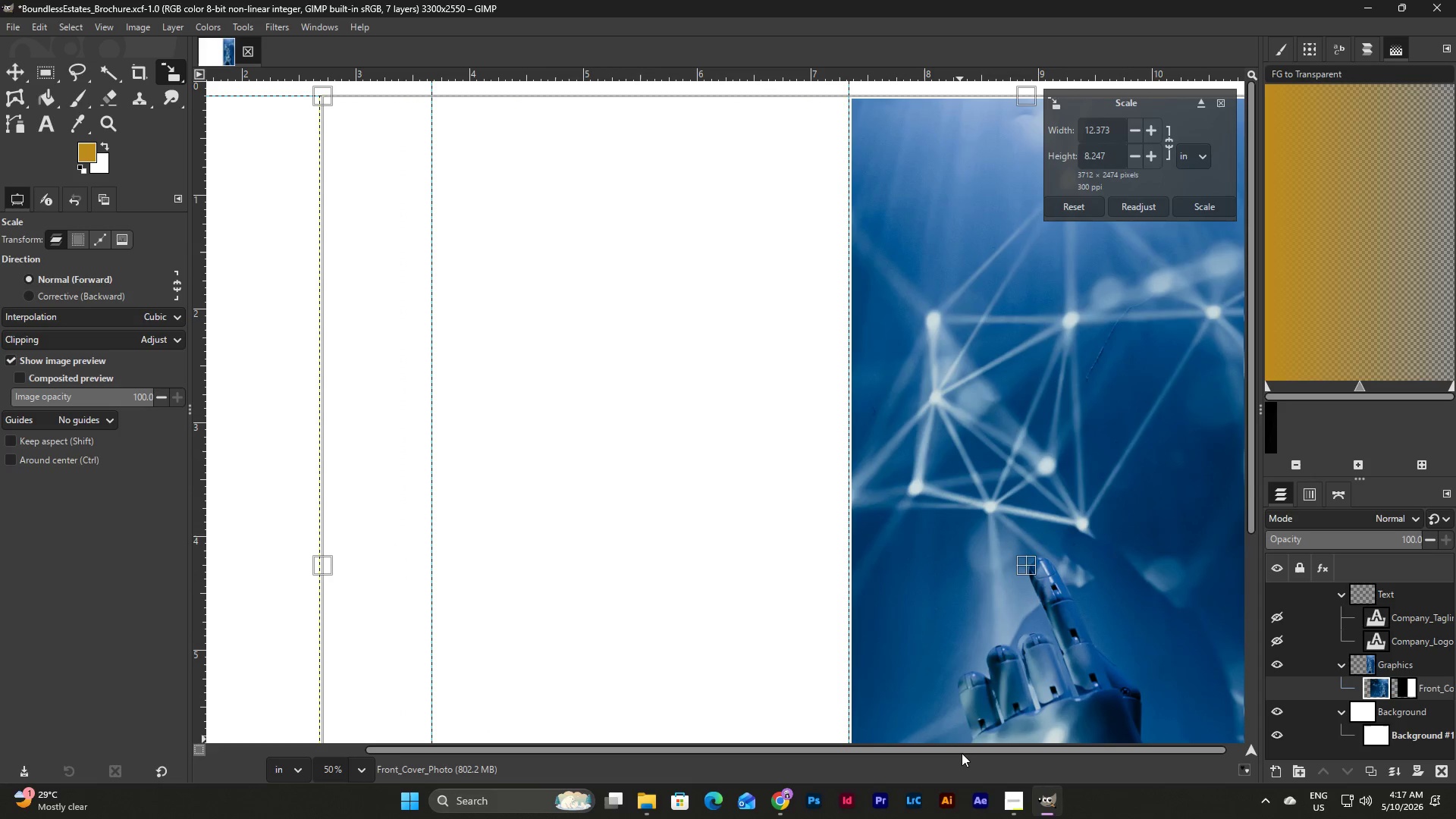 
left_click_drag(start_coordinate=[962, 750], to_coordinate=[985, 748])
 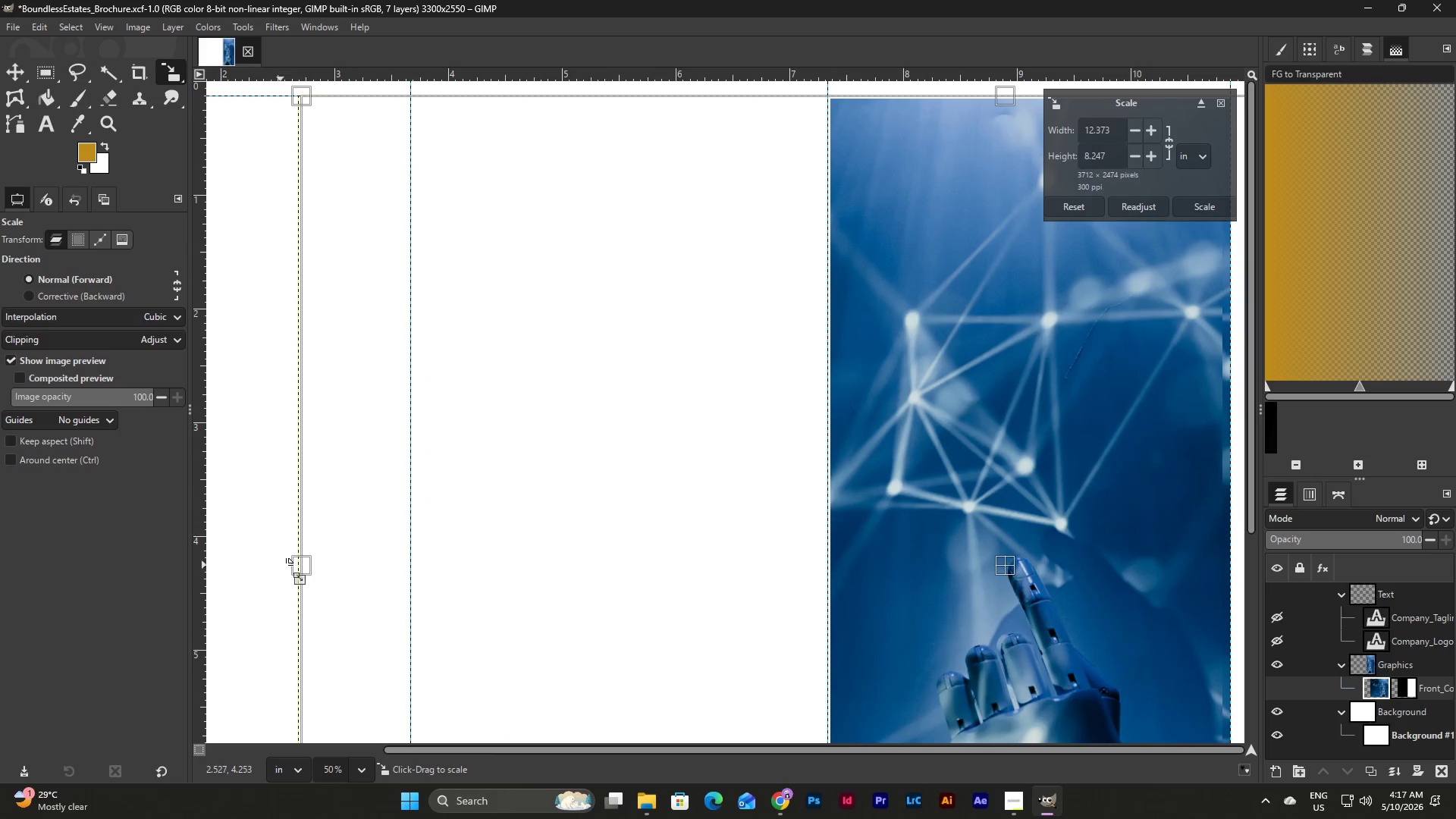 
left_click_drag(start_coordinate=[296, 565], to_coordinate=[292, 565])
 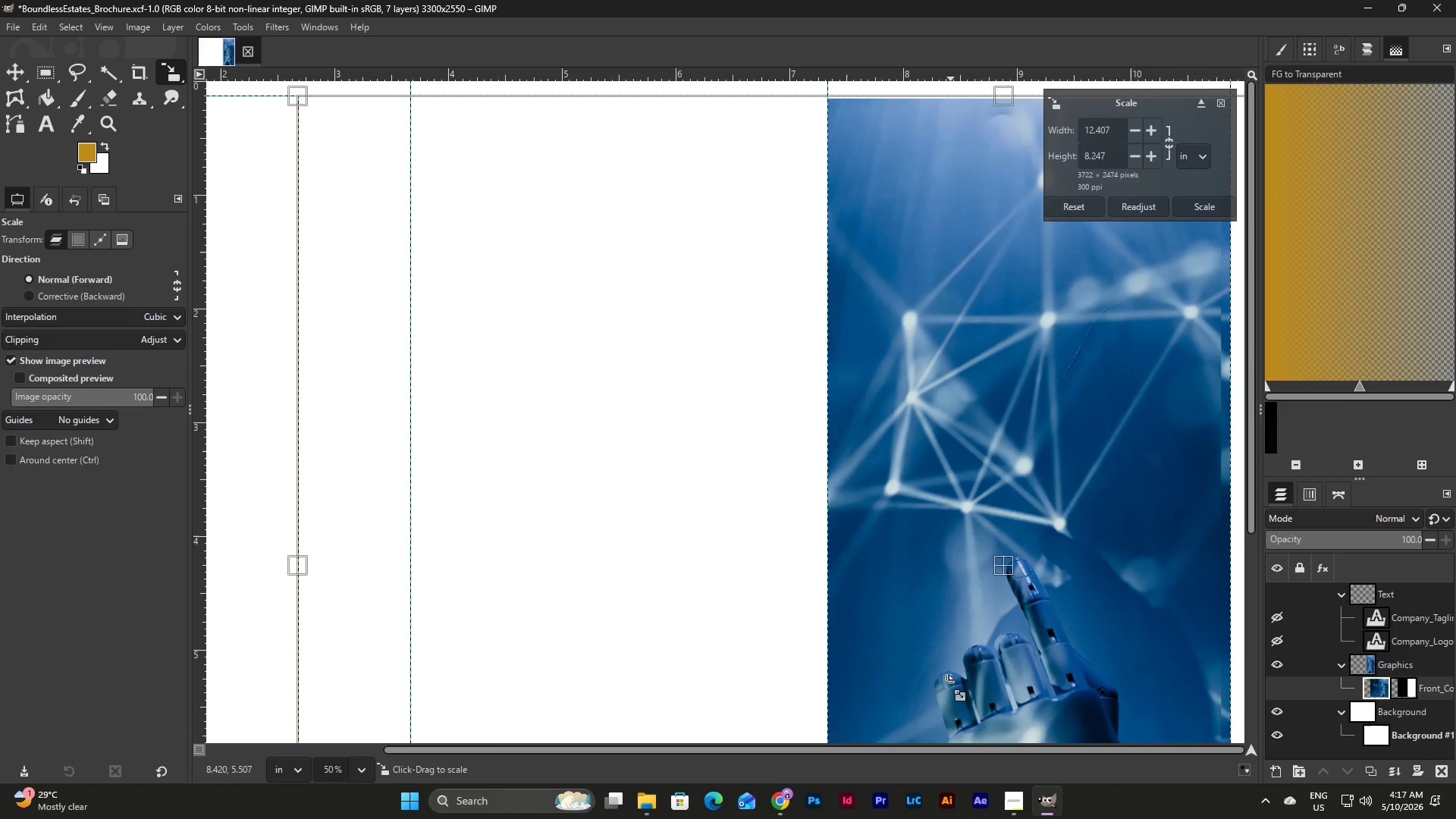 
scroll: coordinate [946, 617], scroll_direction: up, amount: 4.0
 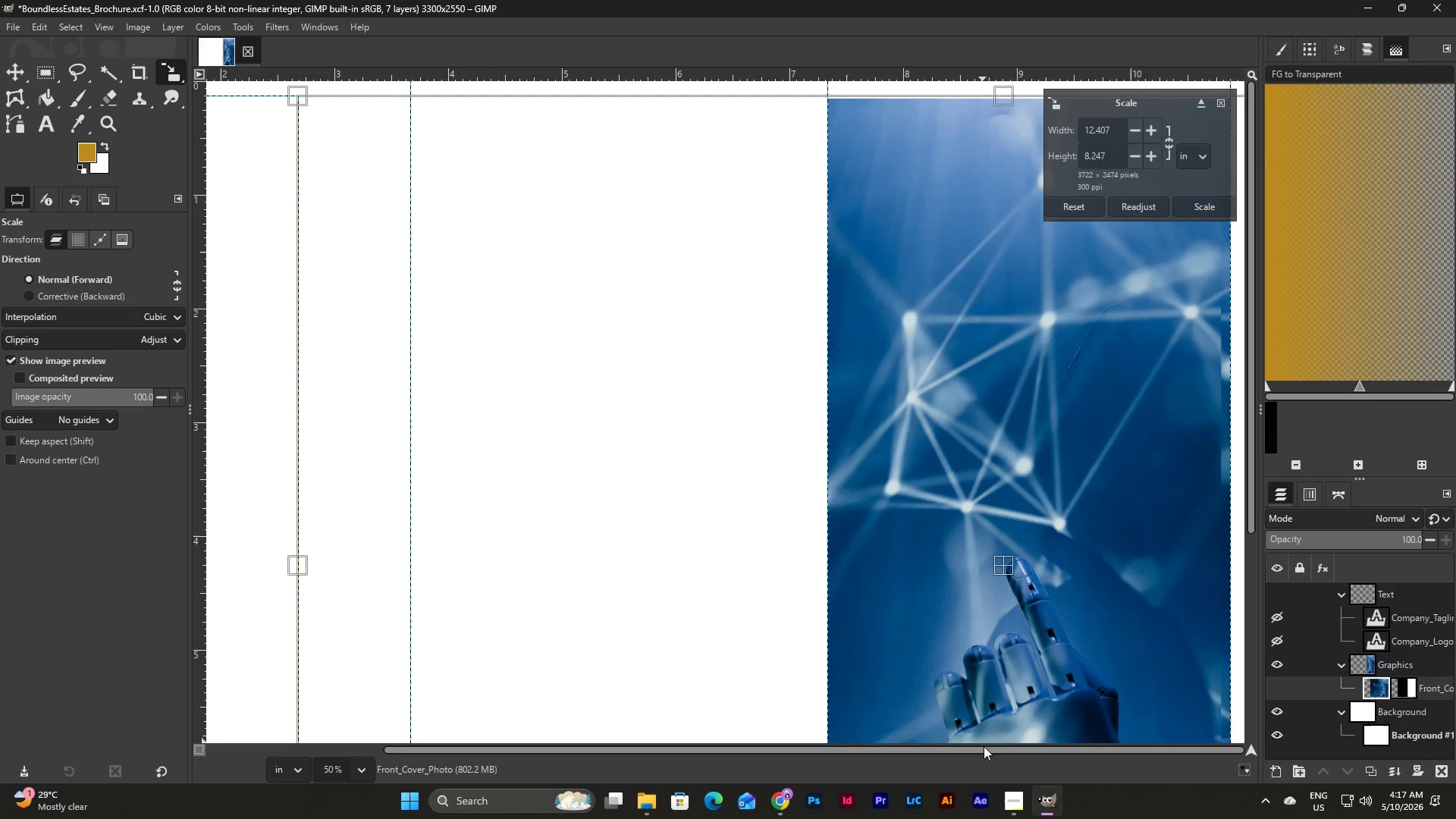 
left_click_drag(start_coordinate=[987, 751], to_coordinate=[1024, 742])
 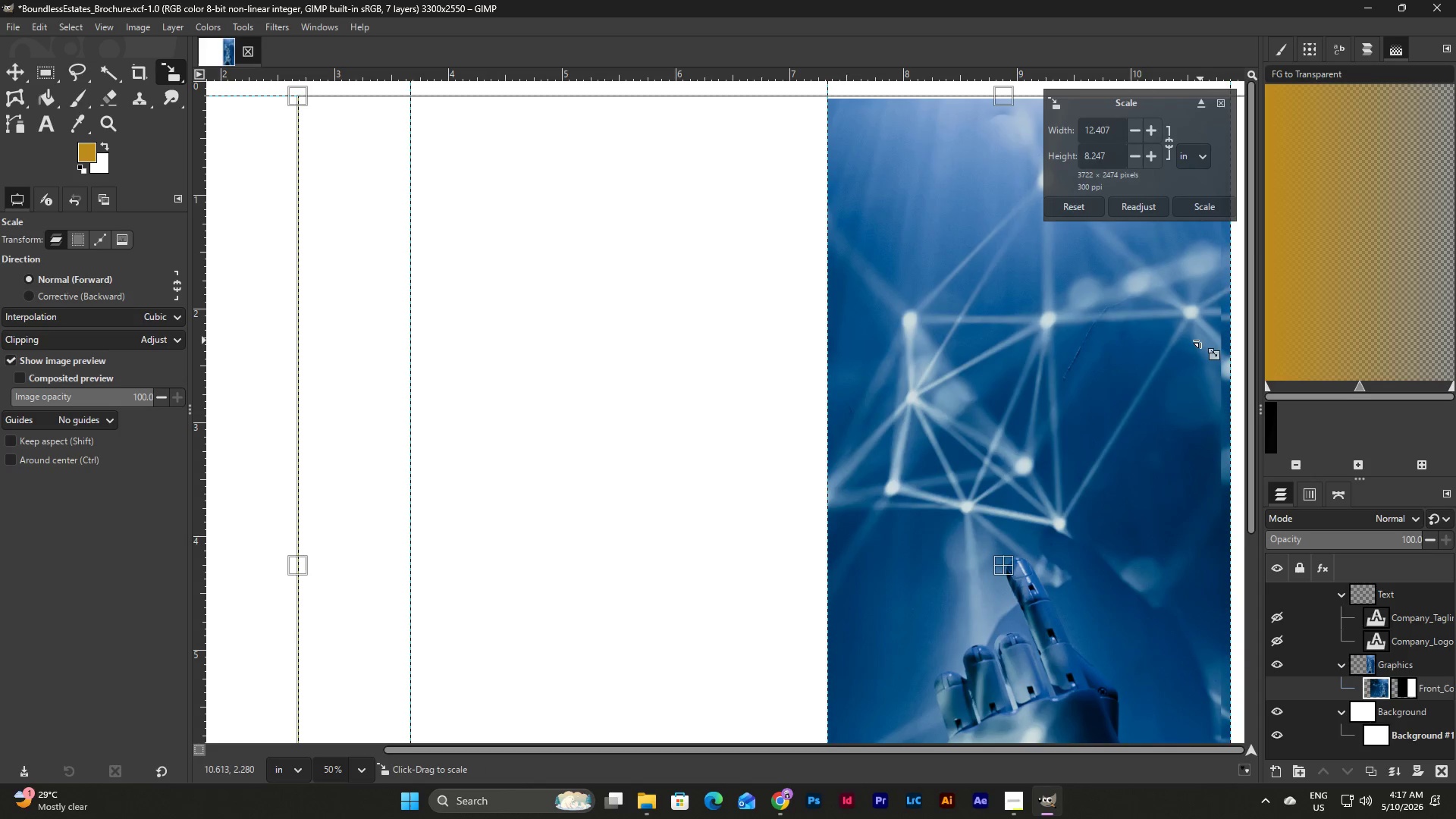 
scroll: coordinate [1195, 340], scroll_direction: up, amount: 4.0
 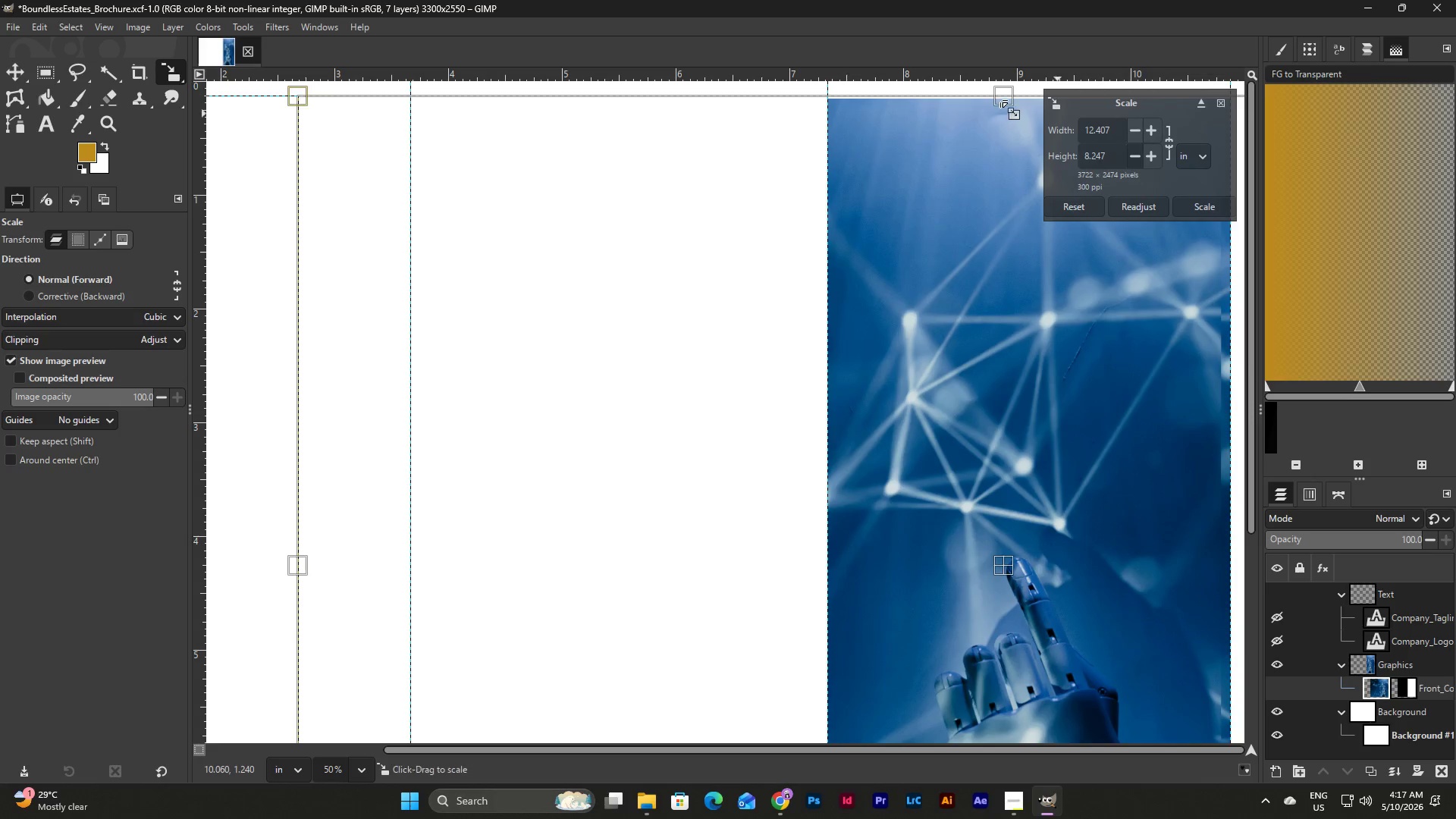 
left_click_drag(start_coordinate=[999, 98], to_coordinate=[1005, 90])
 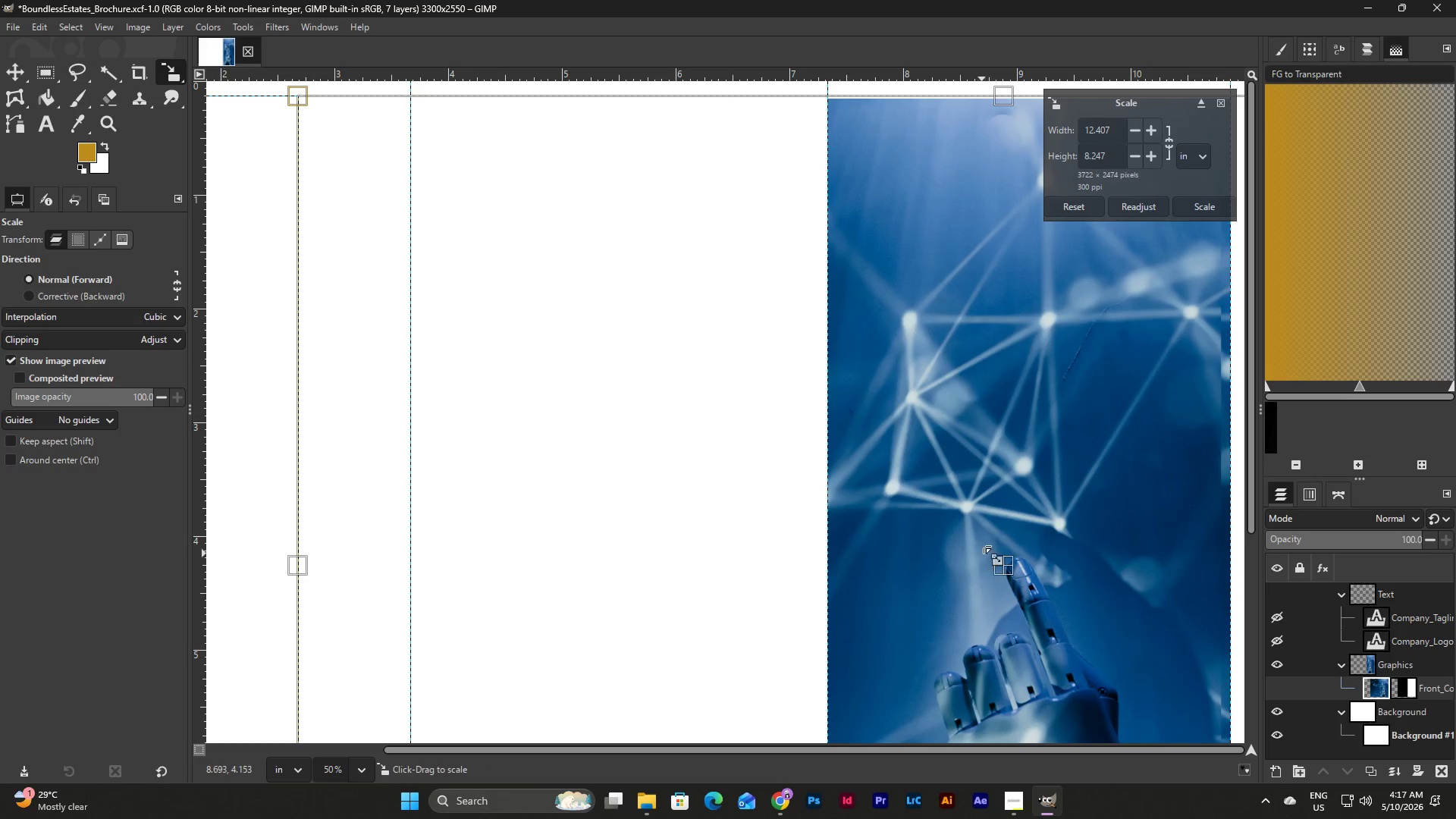 
scroll: coordinate [986, 526], scroll_direction: down, amount: 10.0
 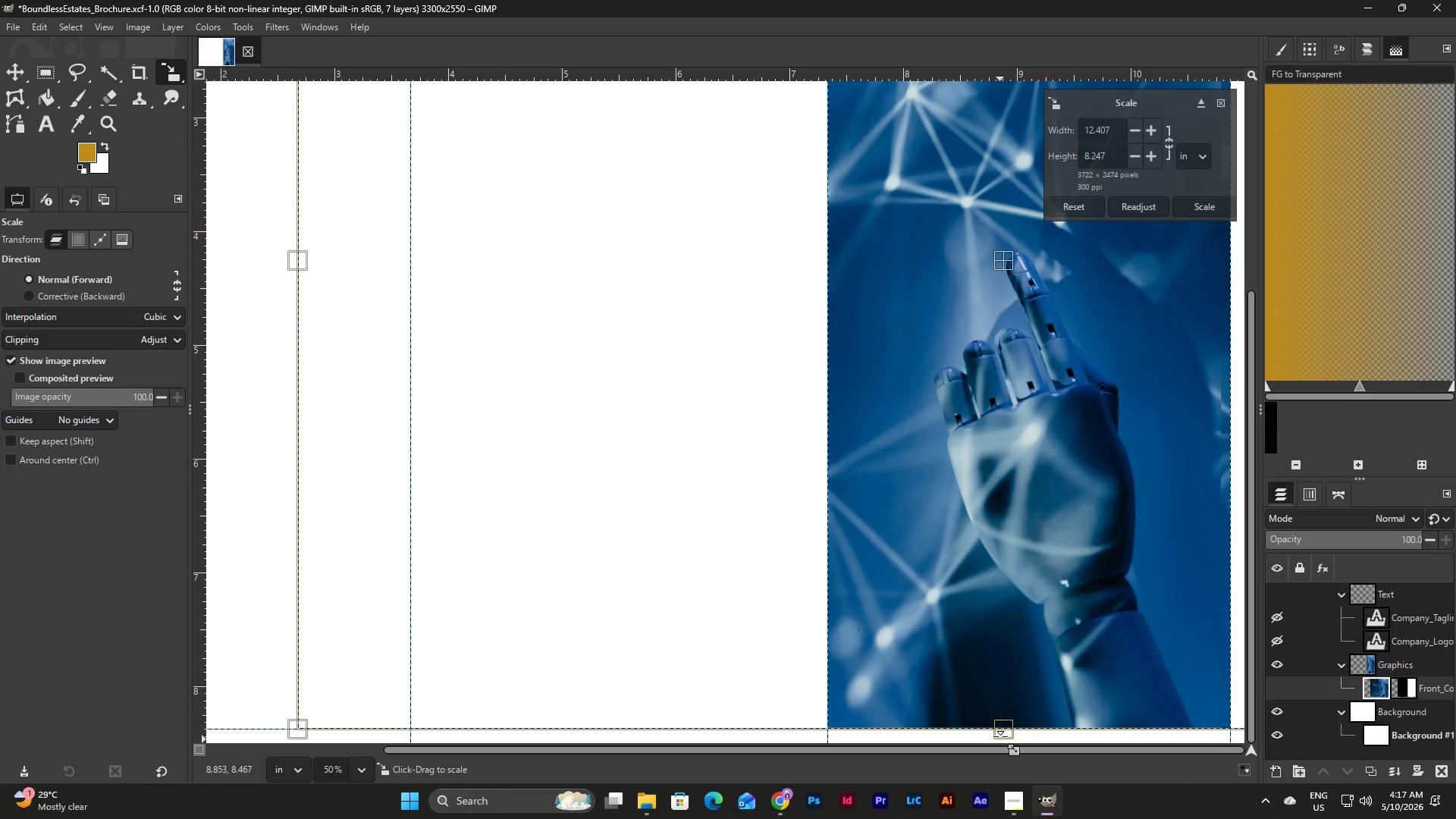 
left_click_drag(start_coordinate=[1000, 734], to_coordinate=[1000, 730])
 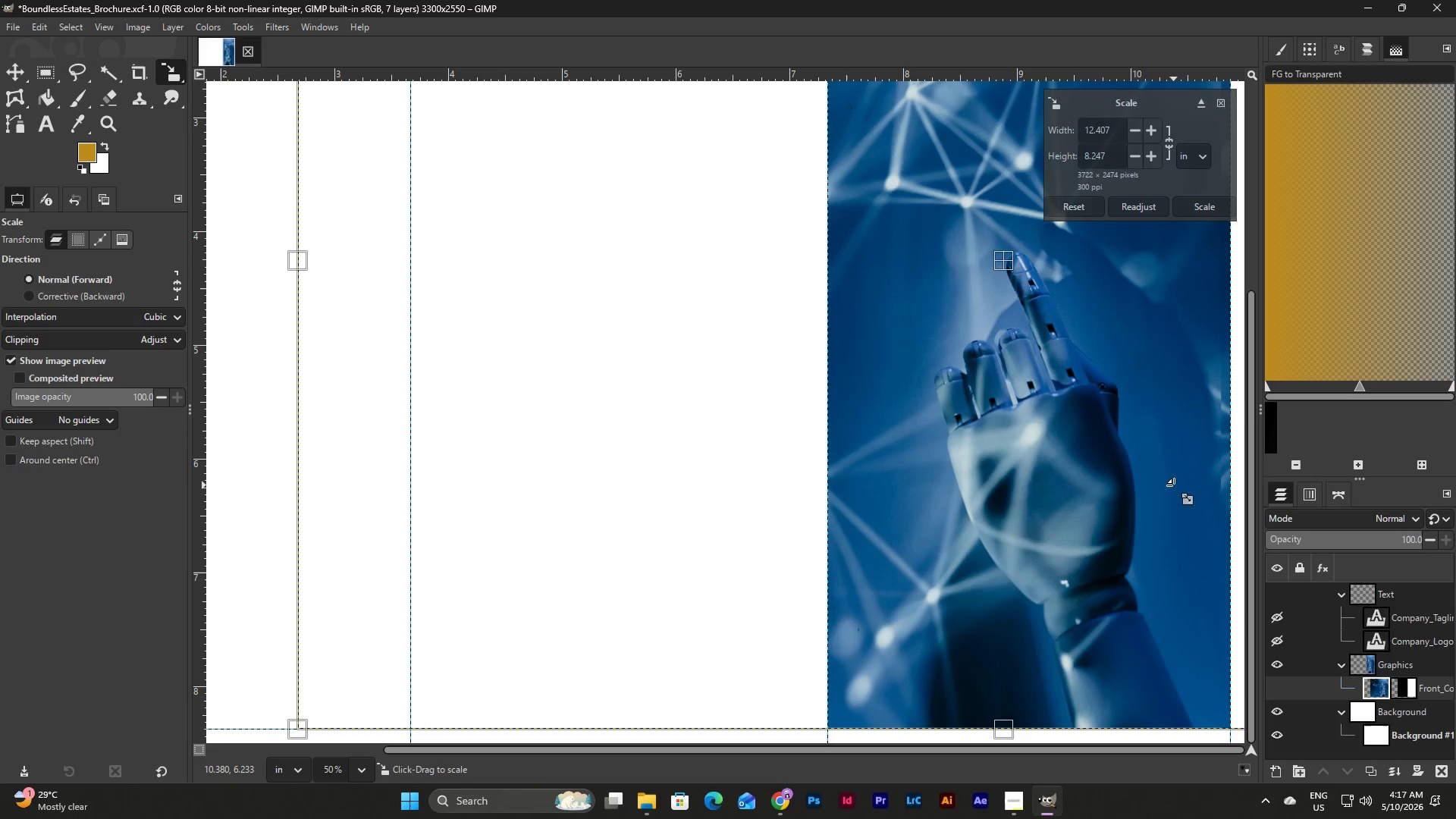 
scroll: coordinate [1174, 485], scroll_direction: up, amount: 15.0
 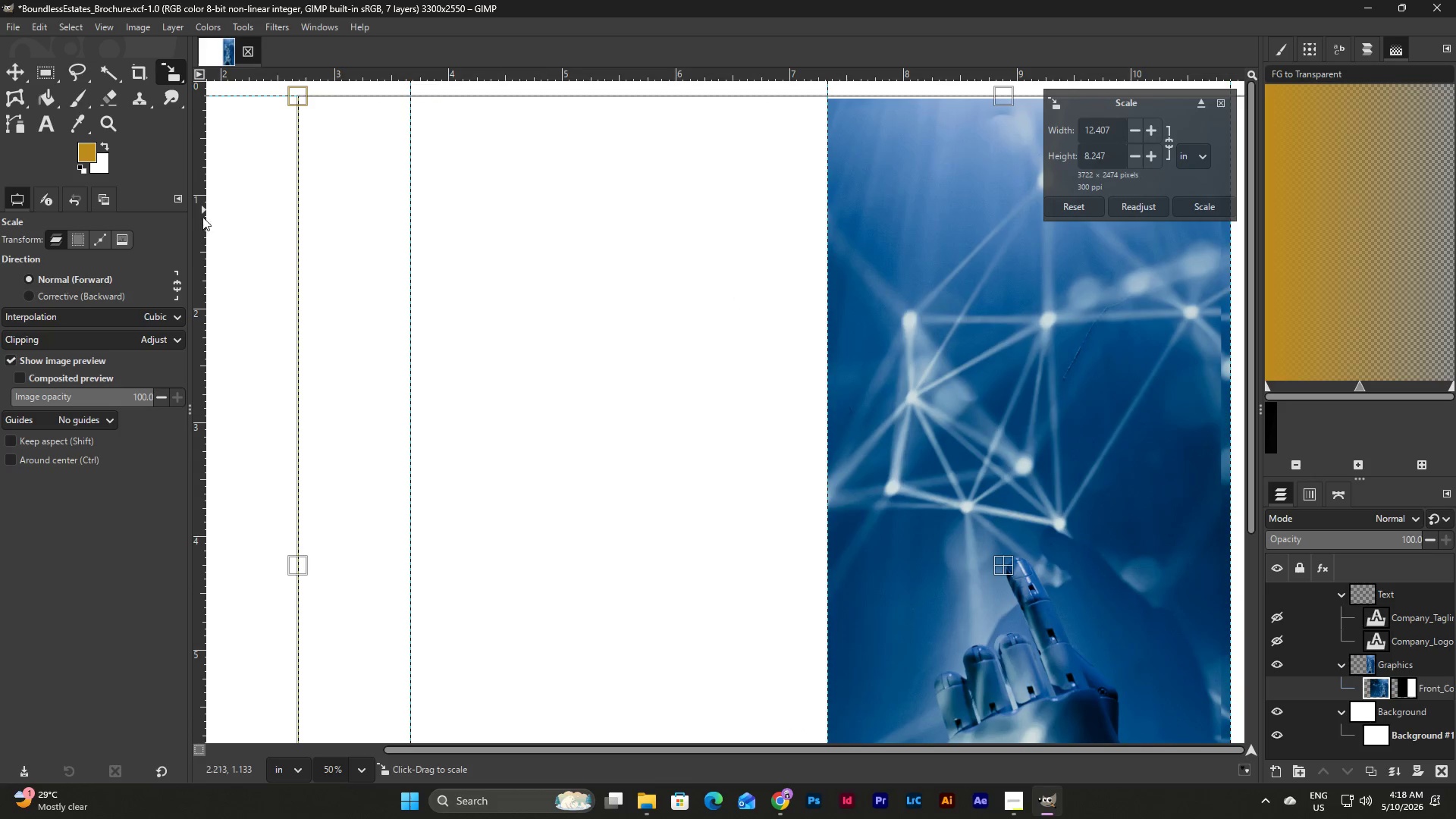 
left_click([24, 73])
 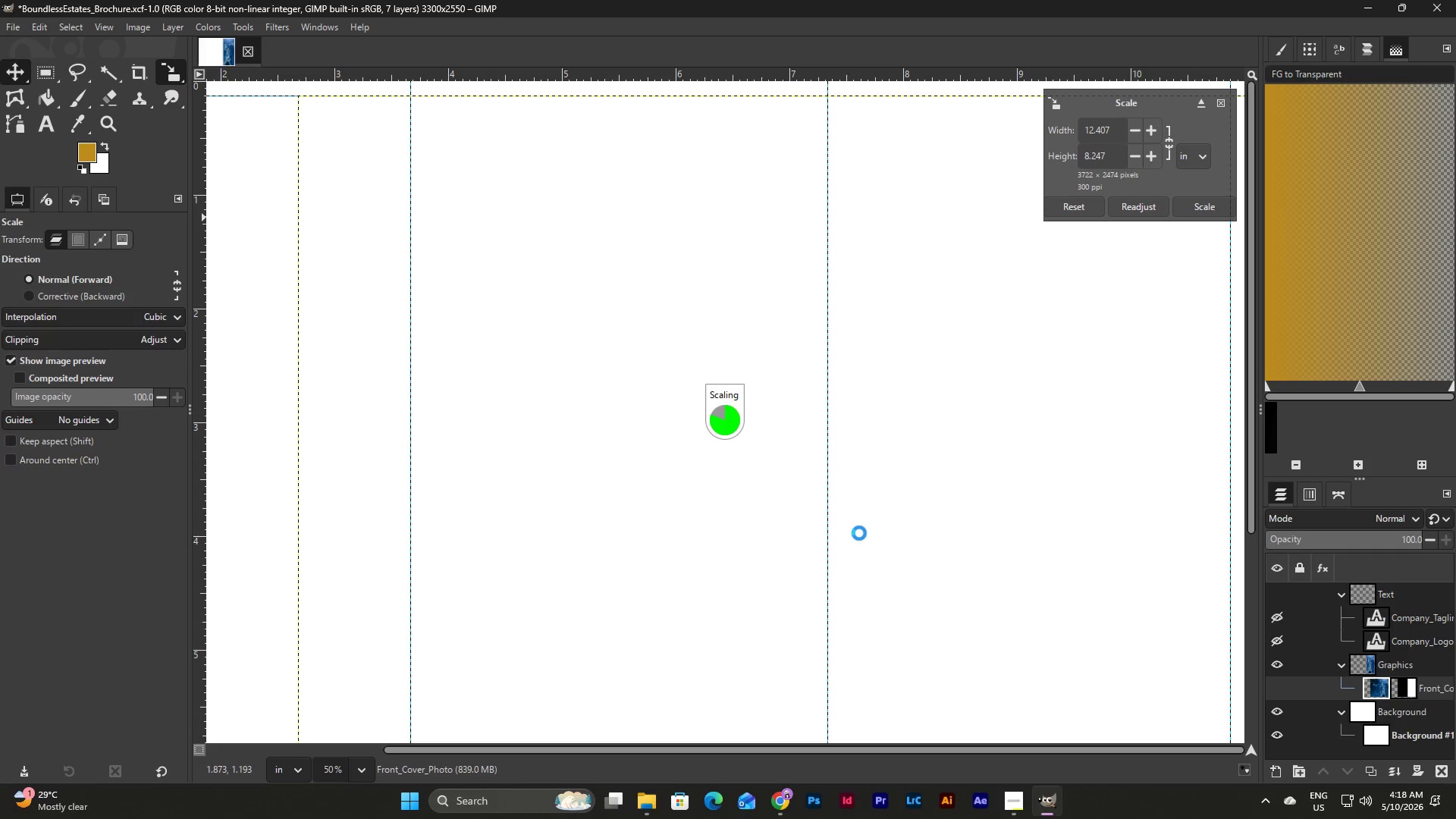 
wait(8.02)
 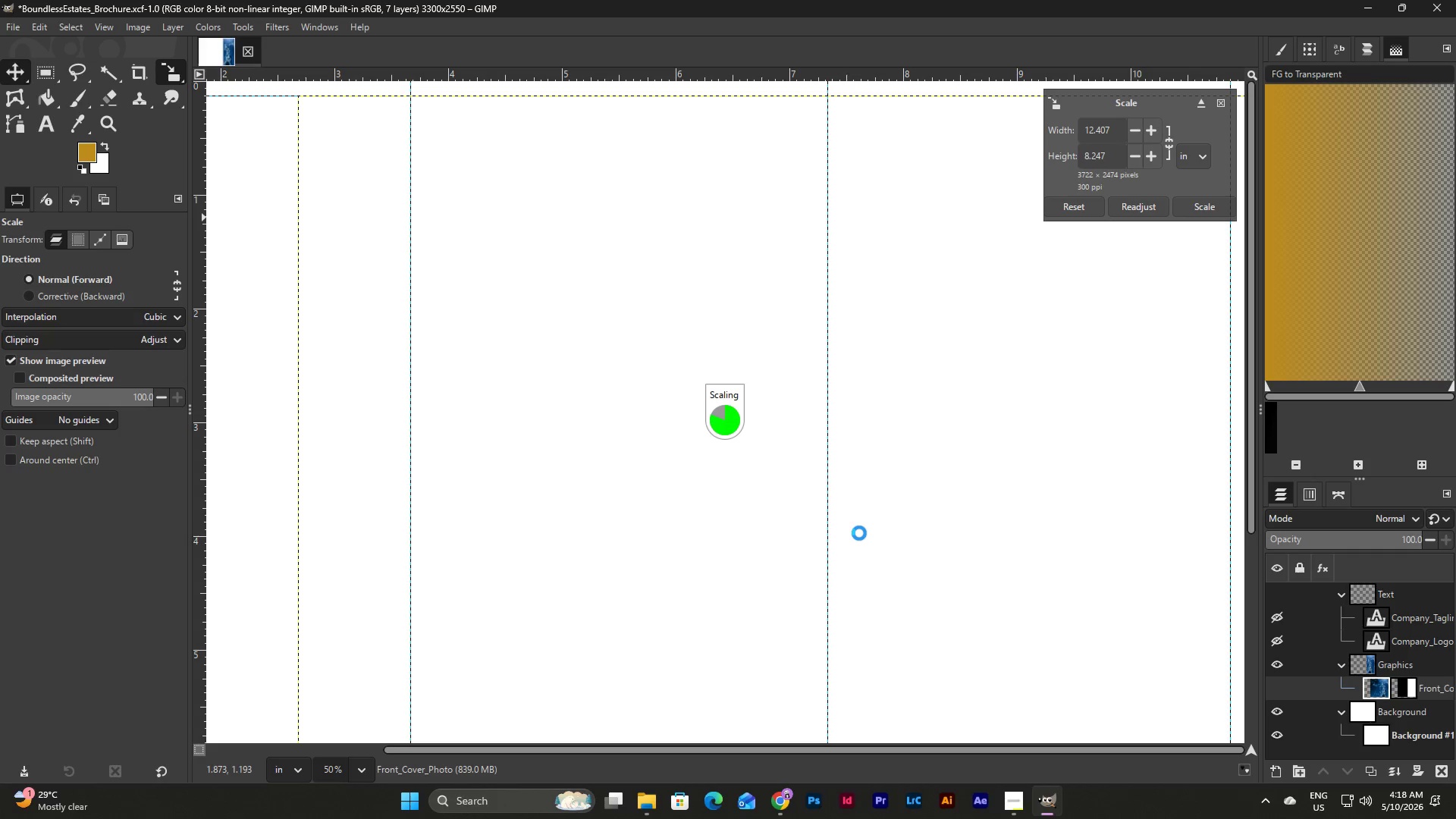 
left_click([858, 504])
 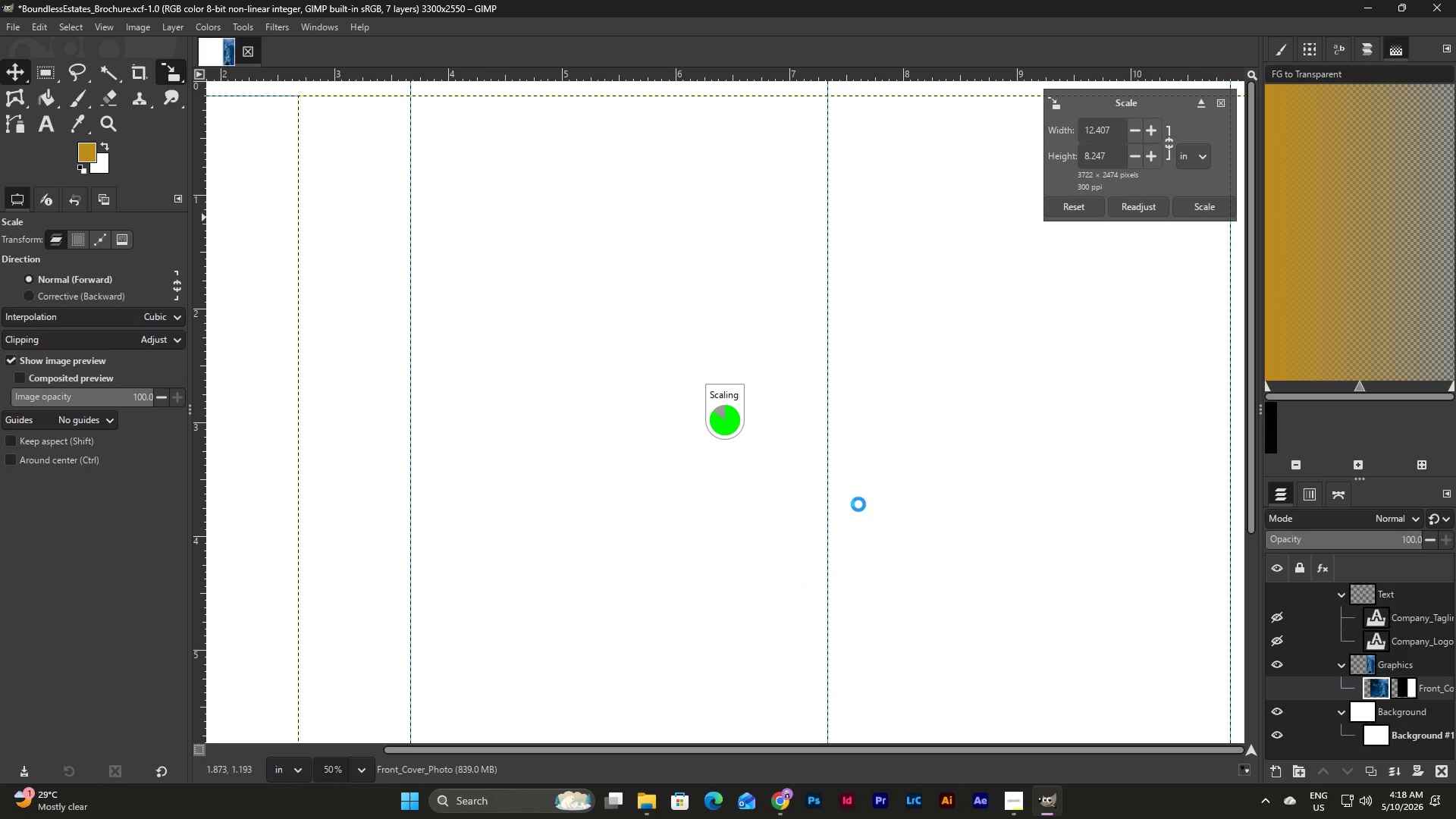 
wait(5.55)
 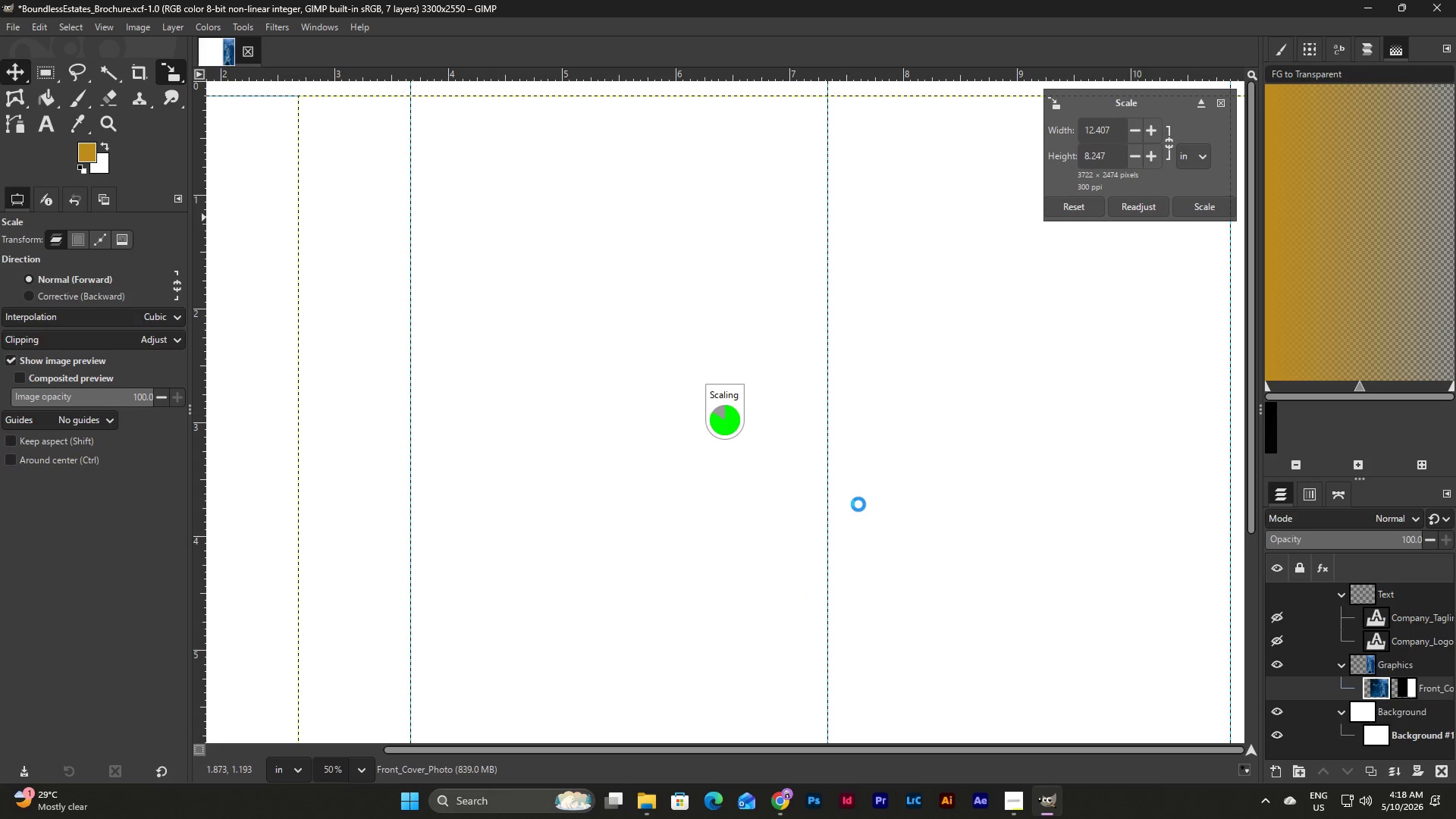 
scroll: coordinate [986, 471], scroll_direction: down, amount: 5.0
 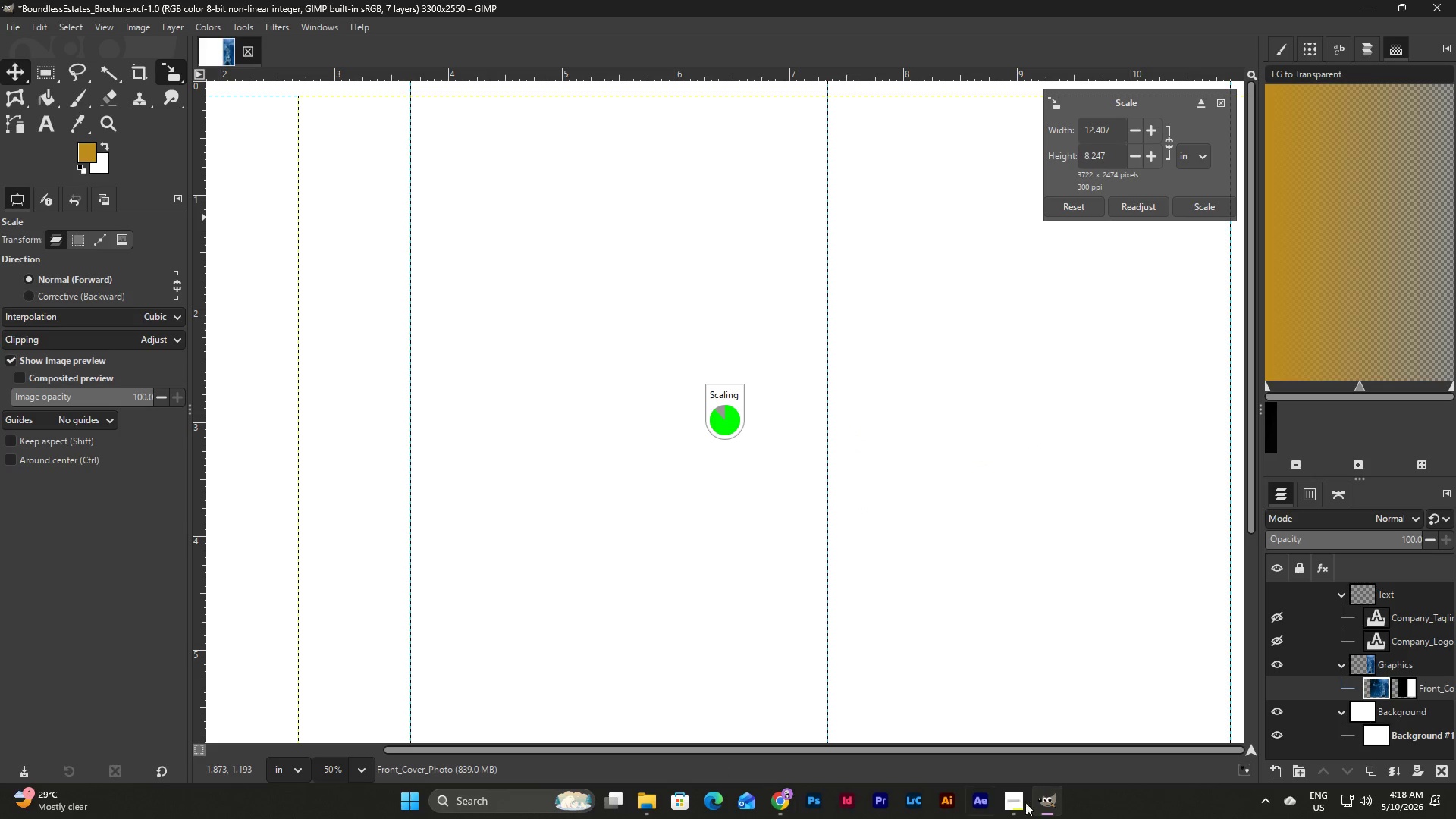 
left_click([1016, 802])